 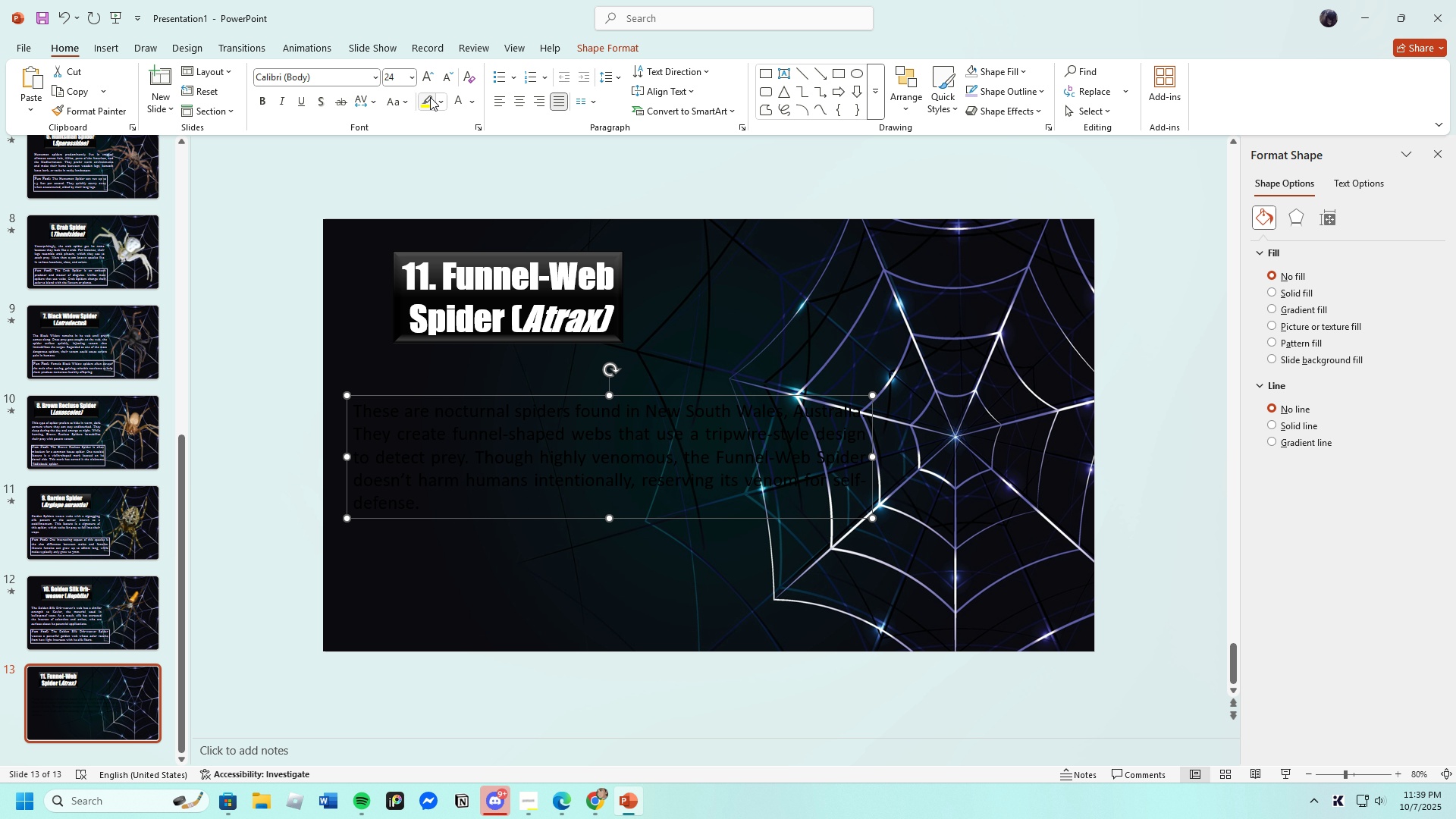 
left_click([470, 104])
 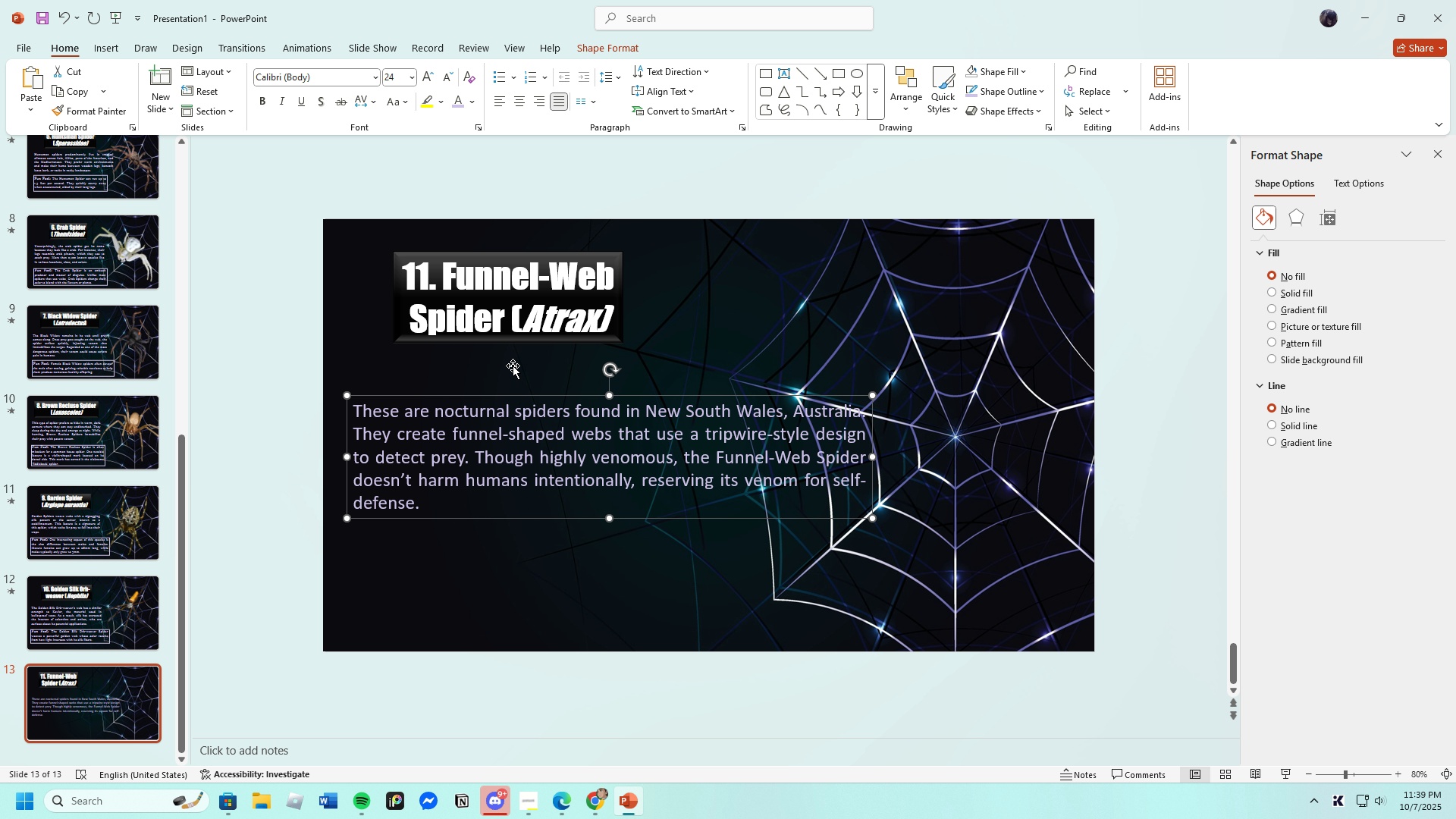 
wait(5.02)
 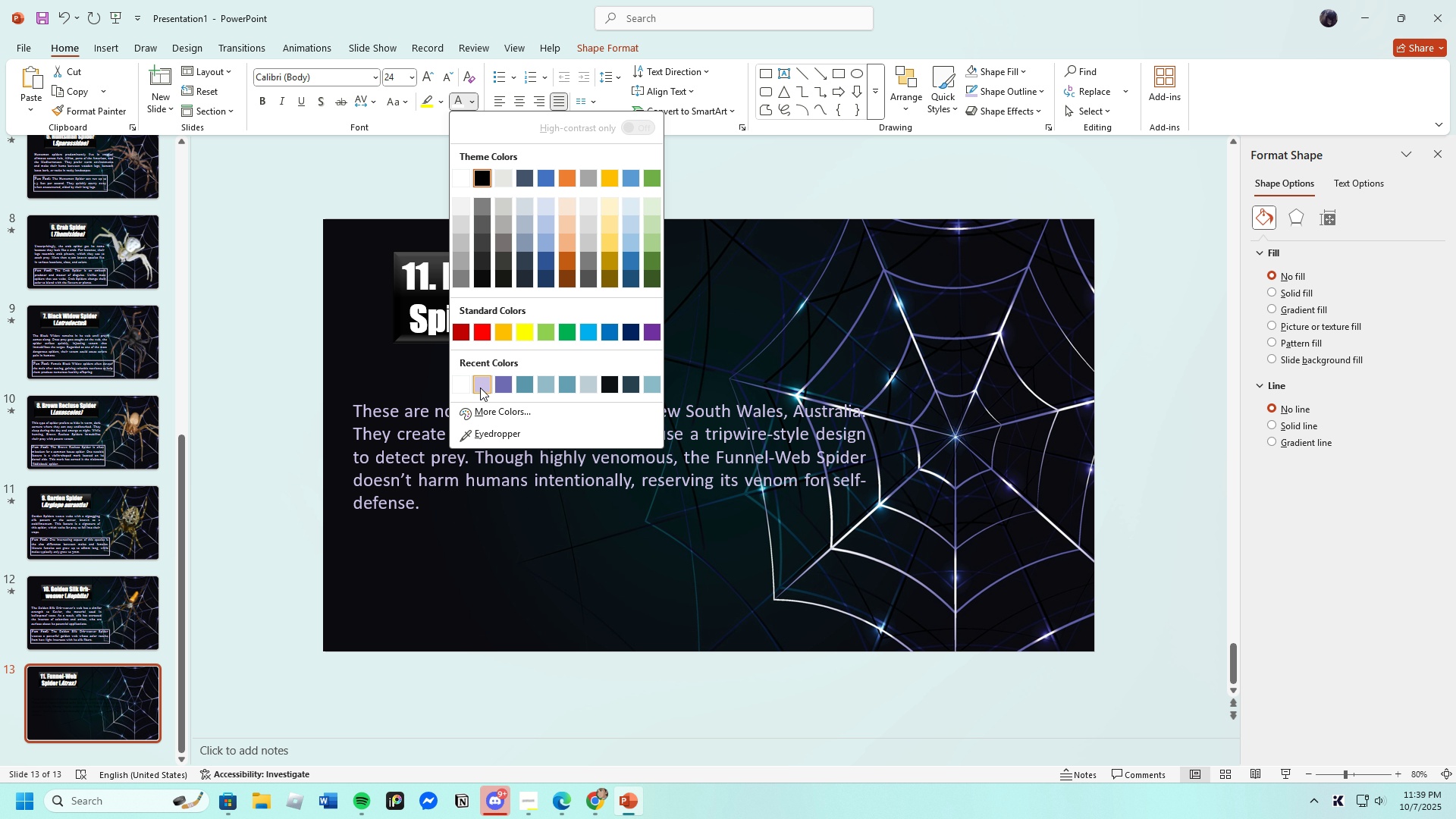 
left_click([378, 80])
 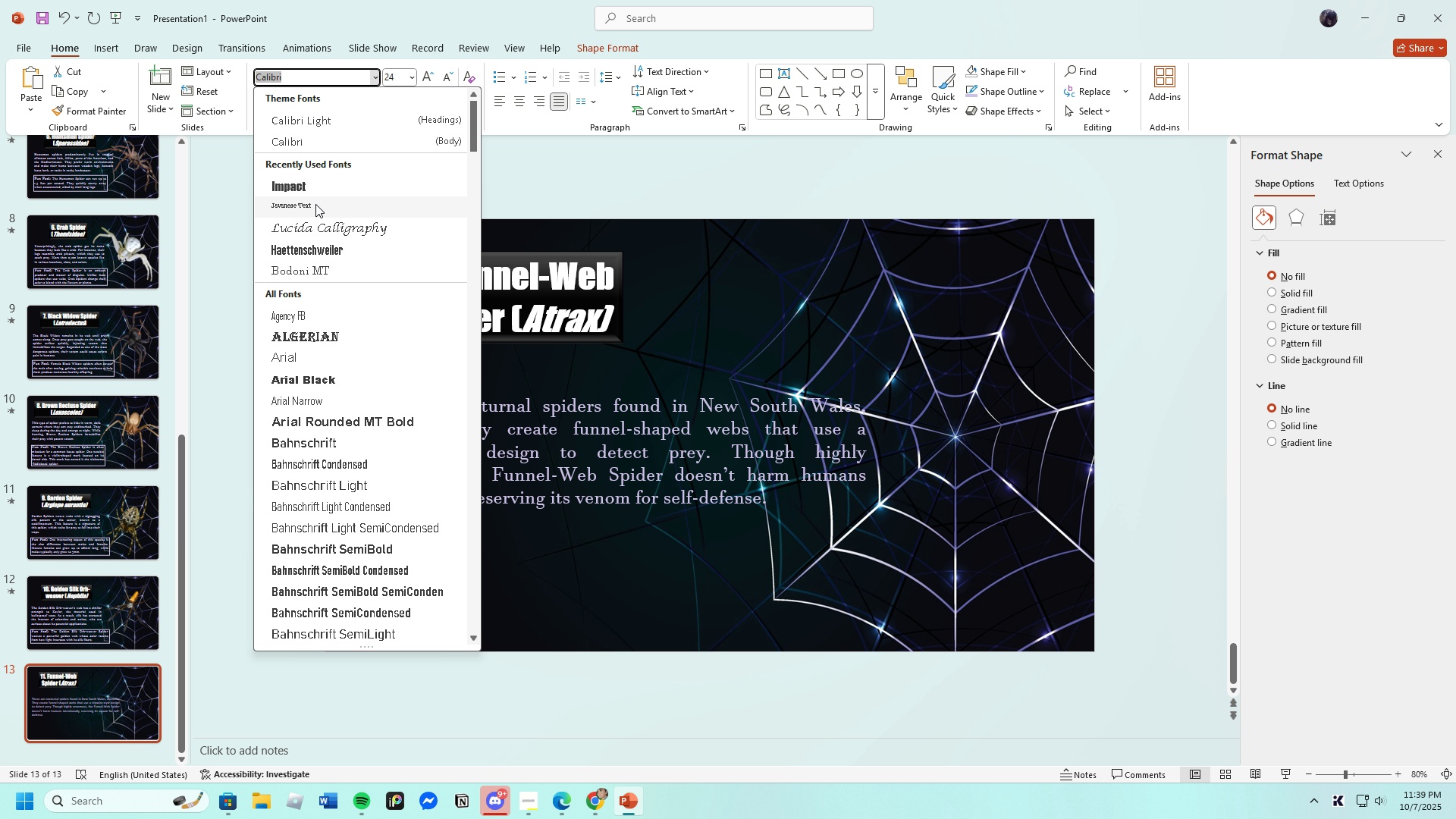 
left_click([315, 204])
 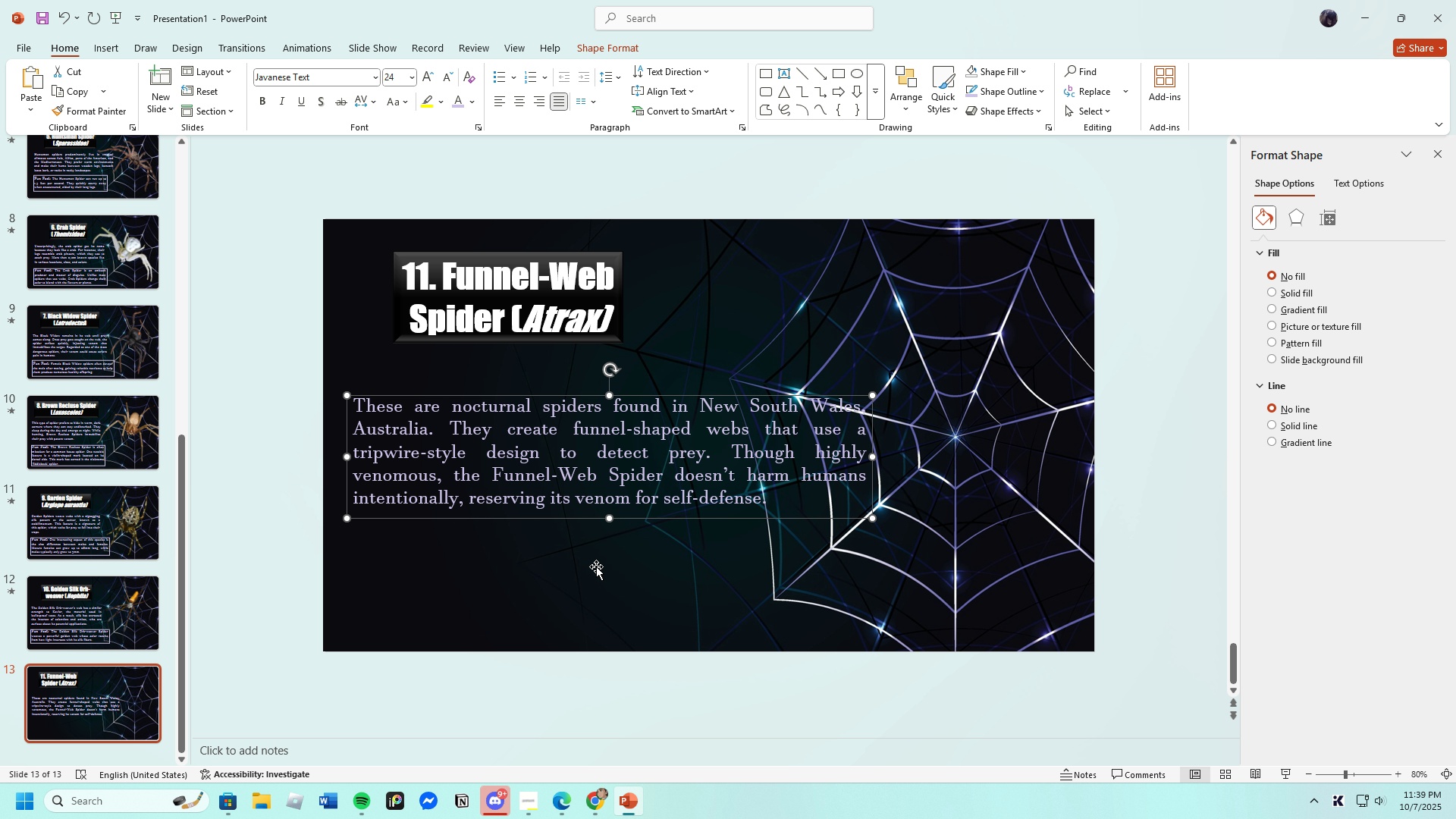 
left_click([601, 558])
 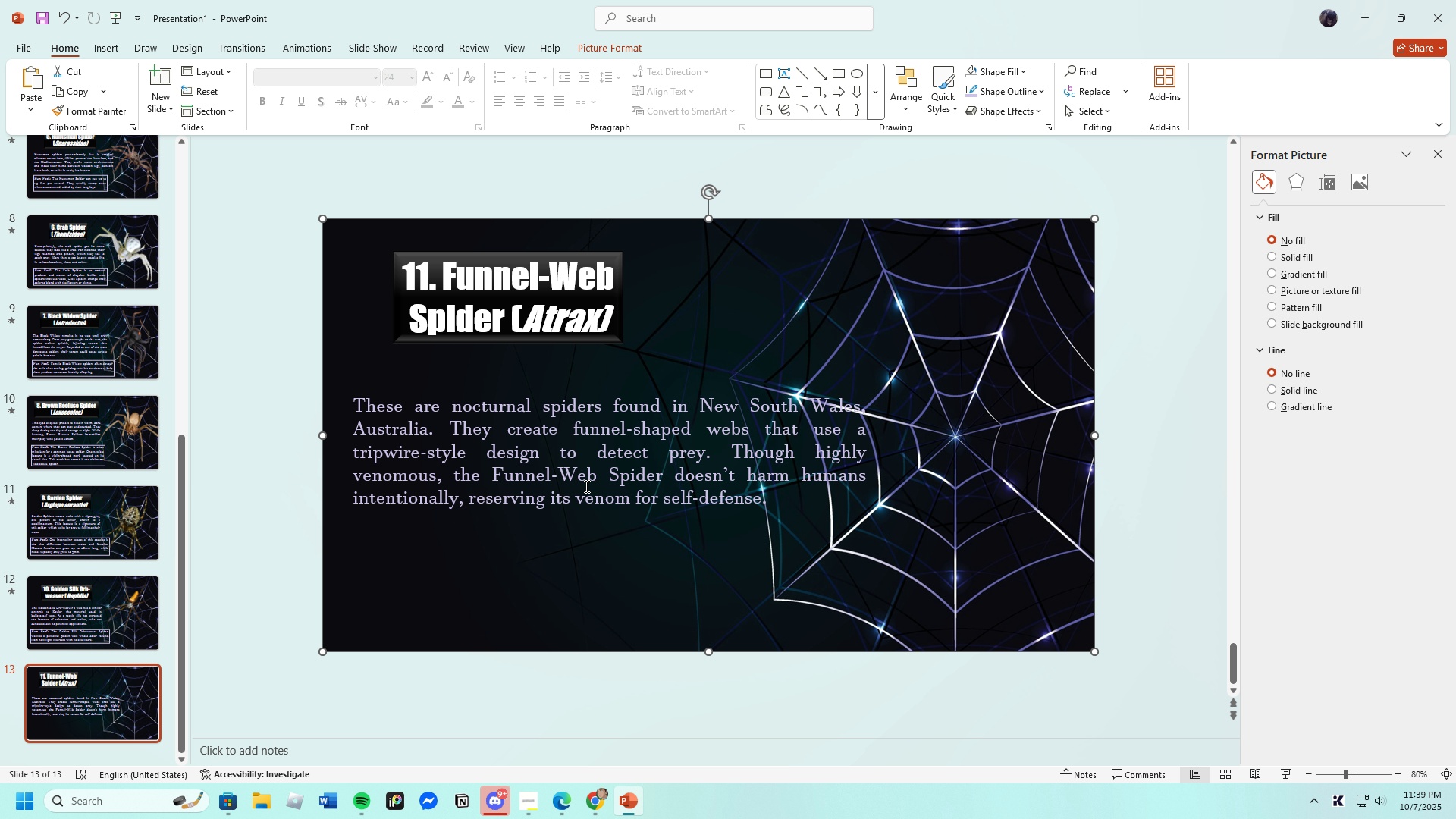 
left_click([585, 486])